 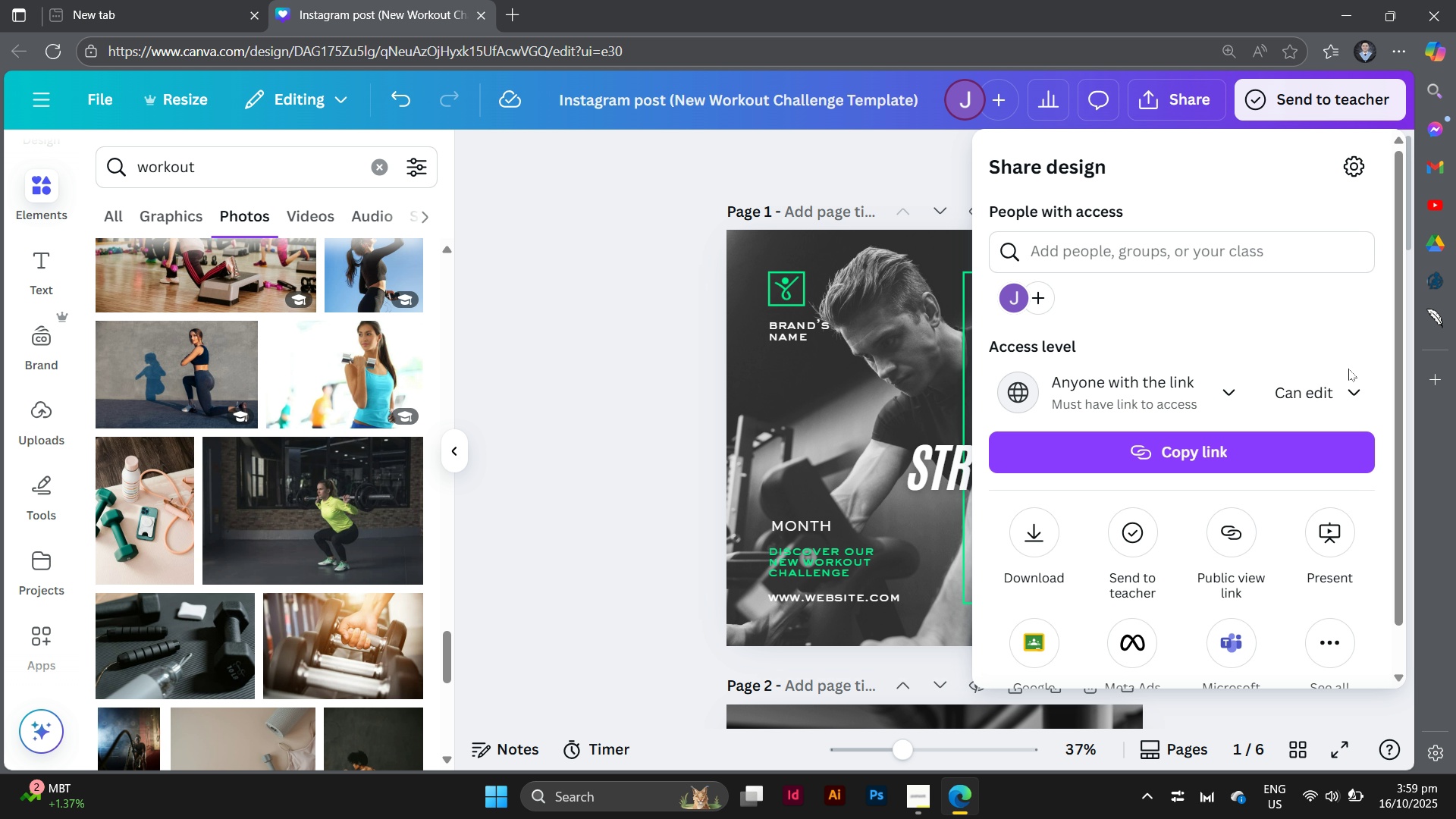 
left_click([1282, 457])
 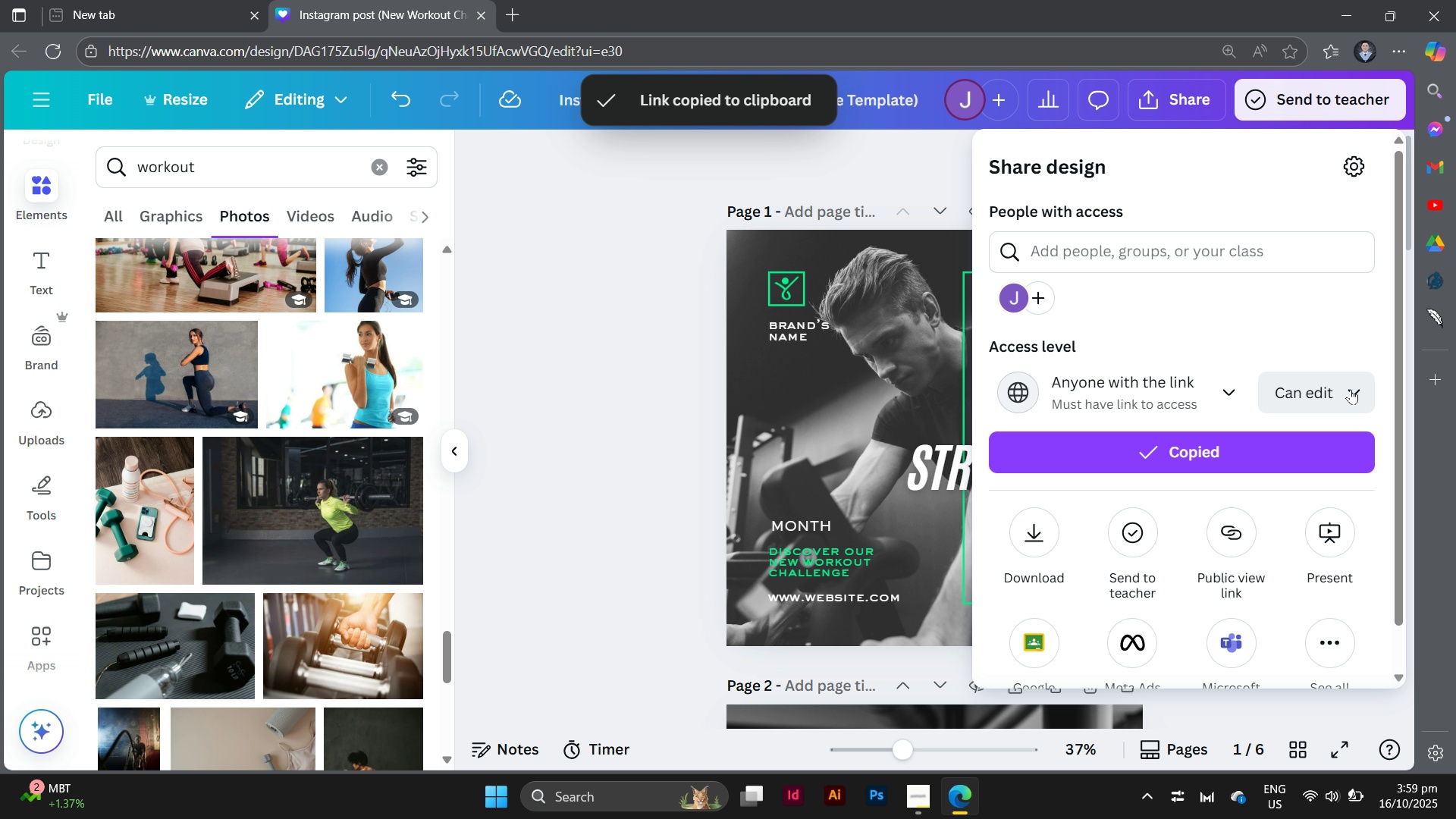 
left_click([1351, 389])
 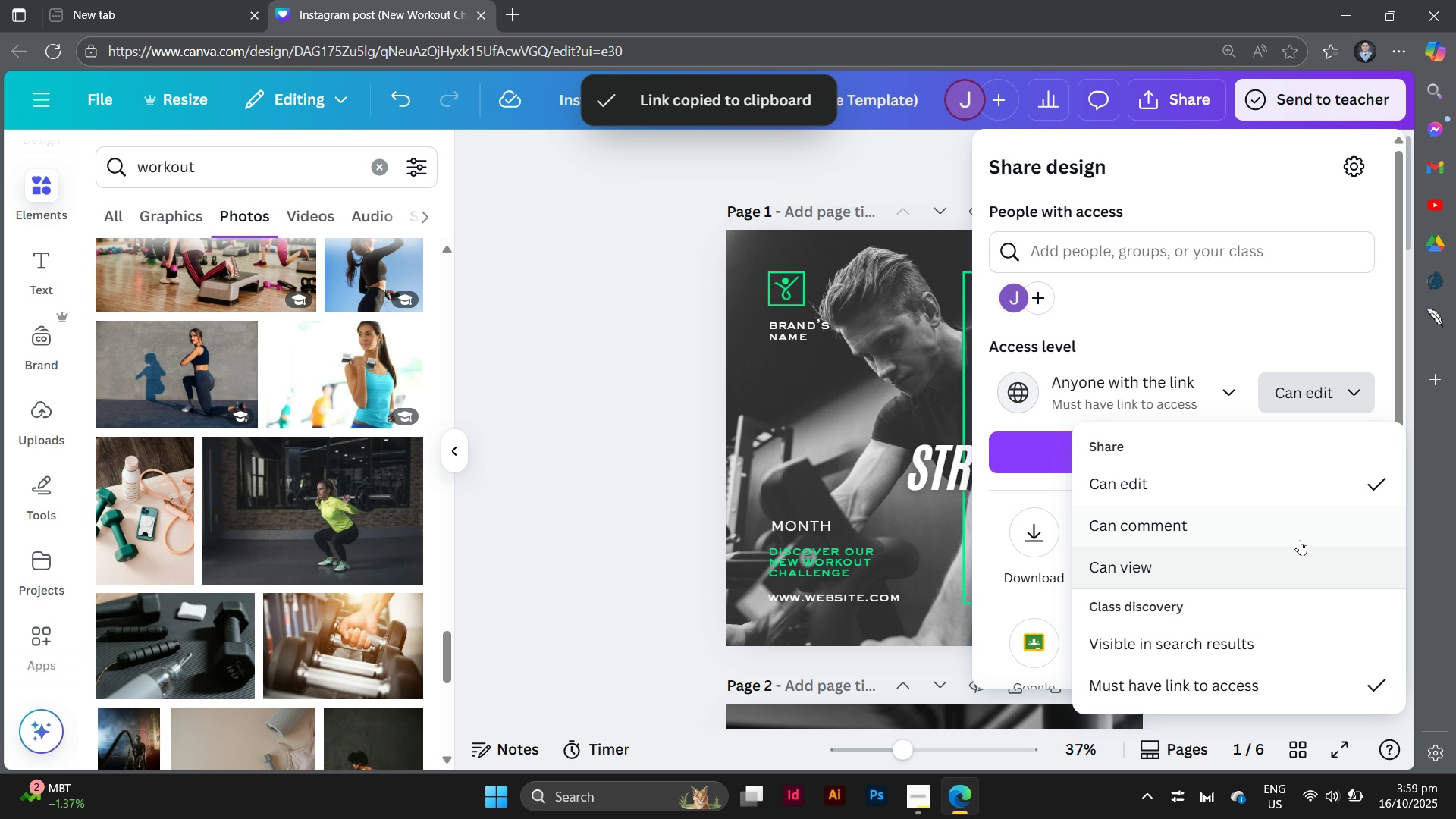 
left_click([1300, 537])
 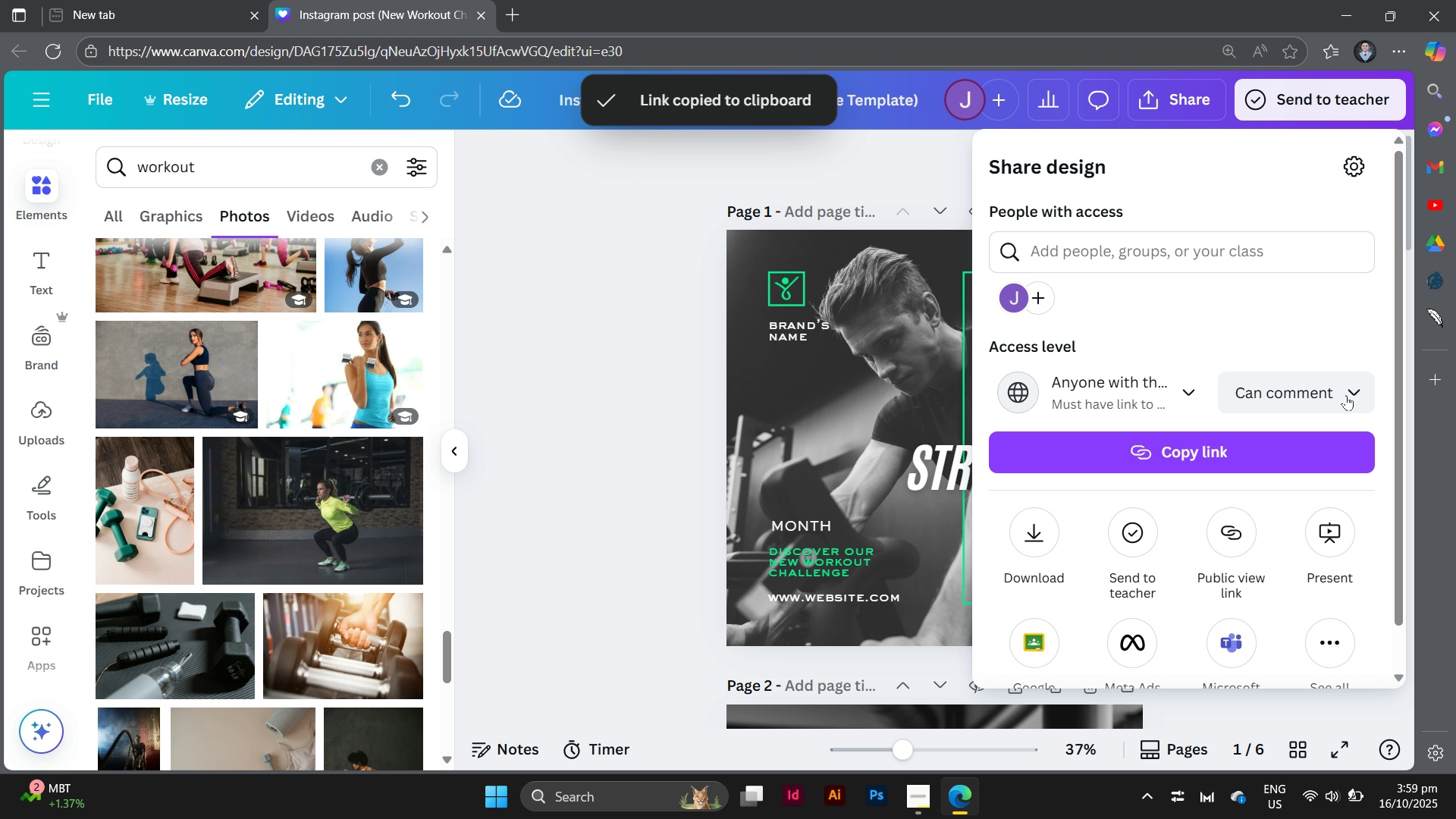 
left_click([1346, 395])
 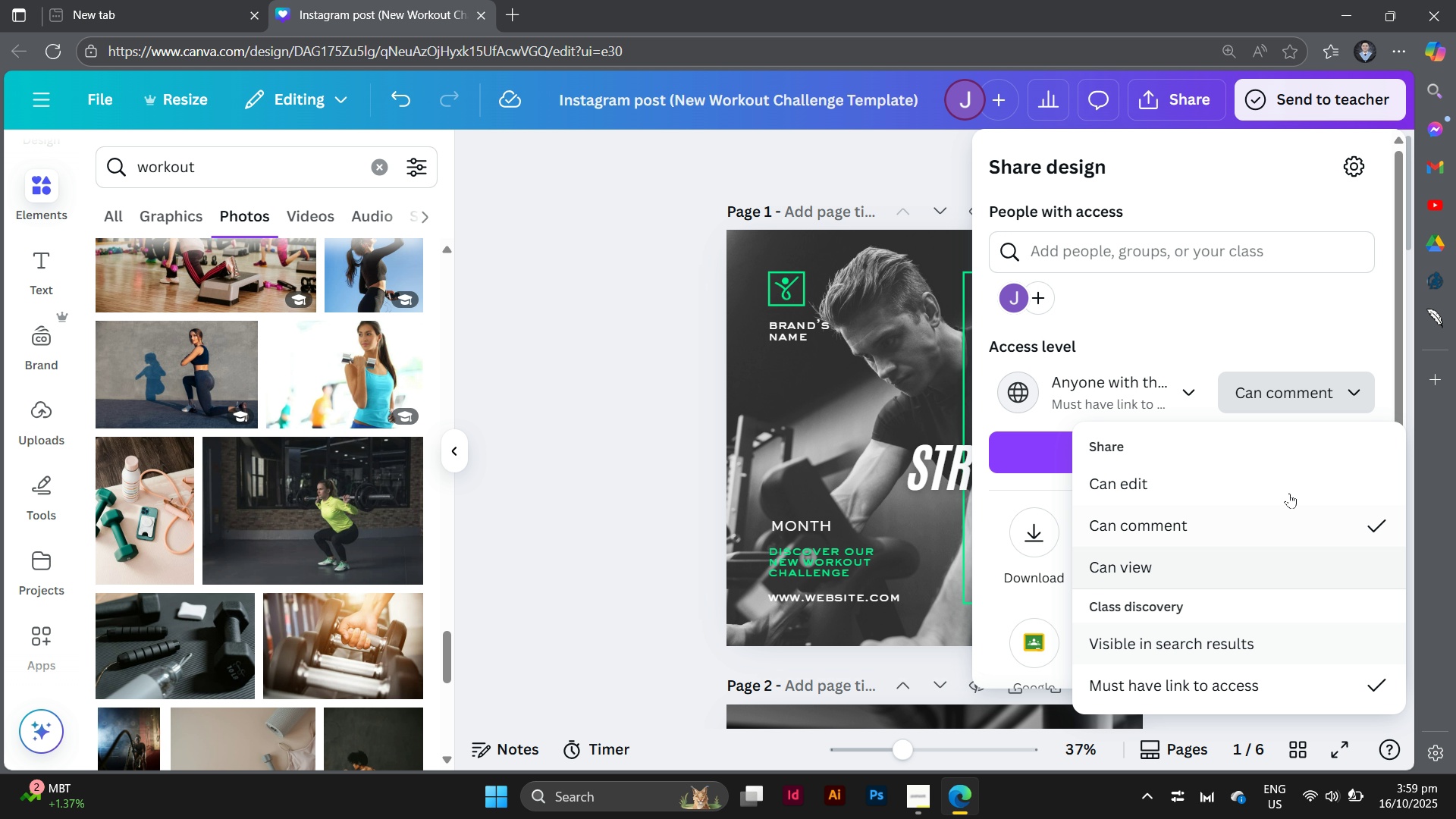 
wait(7.9)
 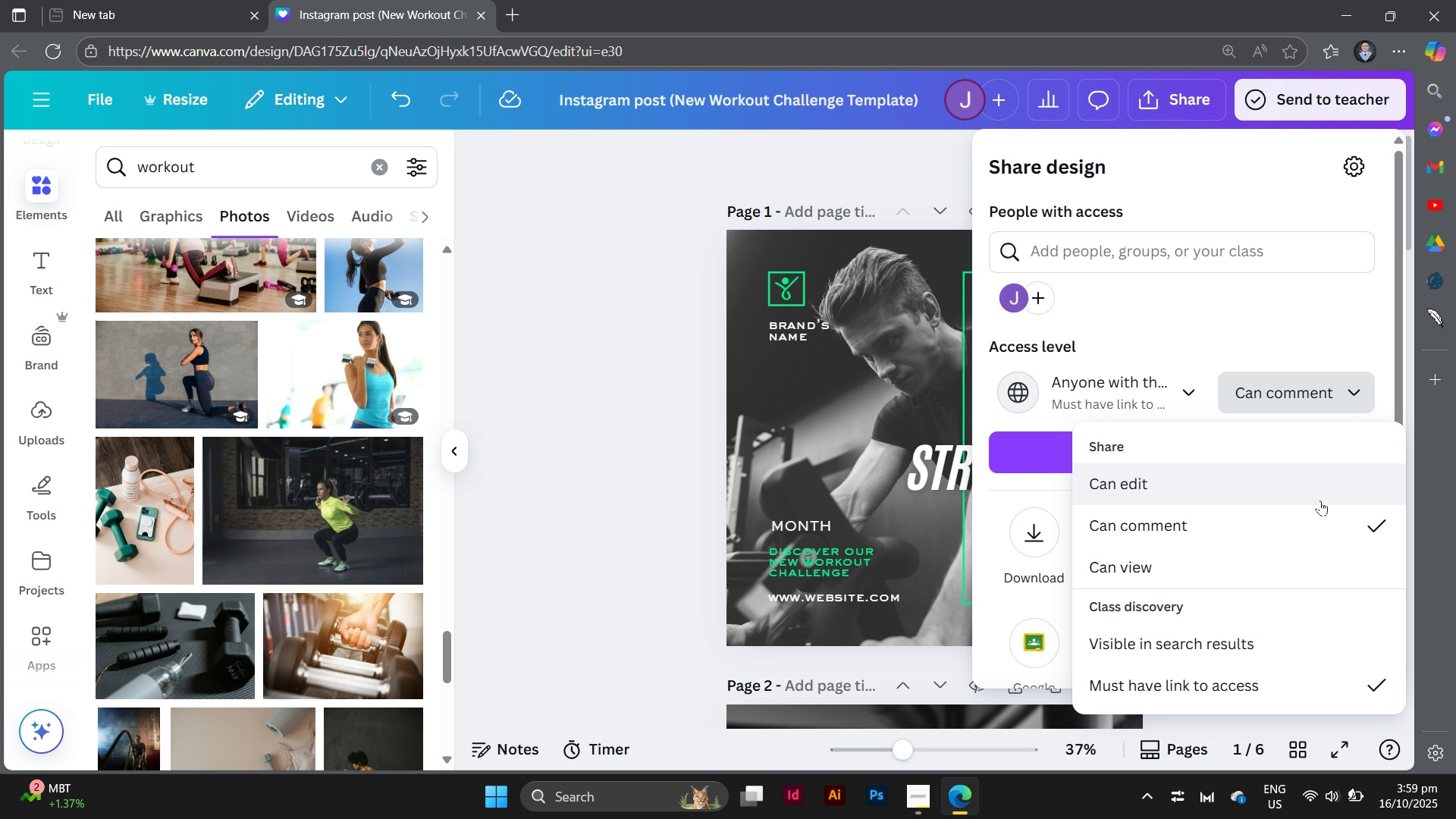 
left_click([1286, 476])
 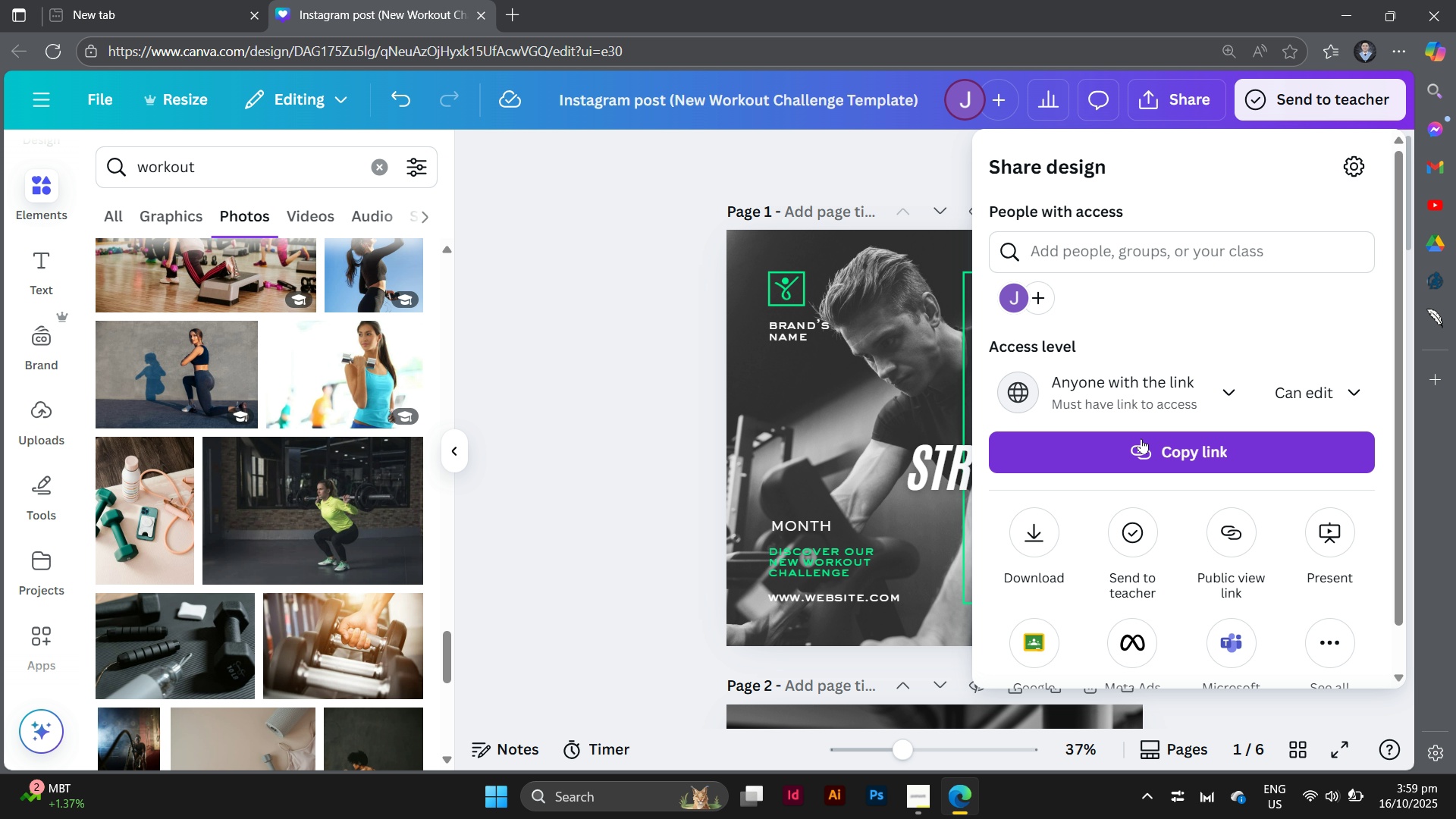 